 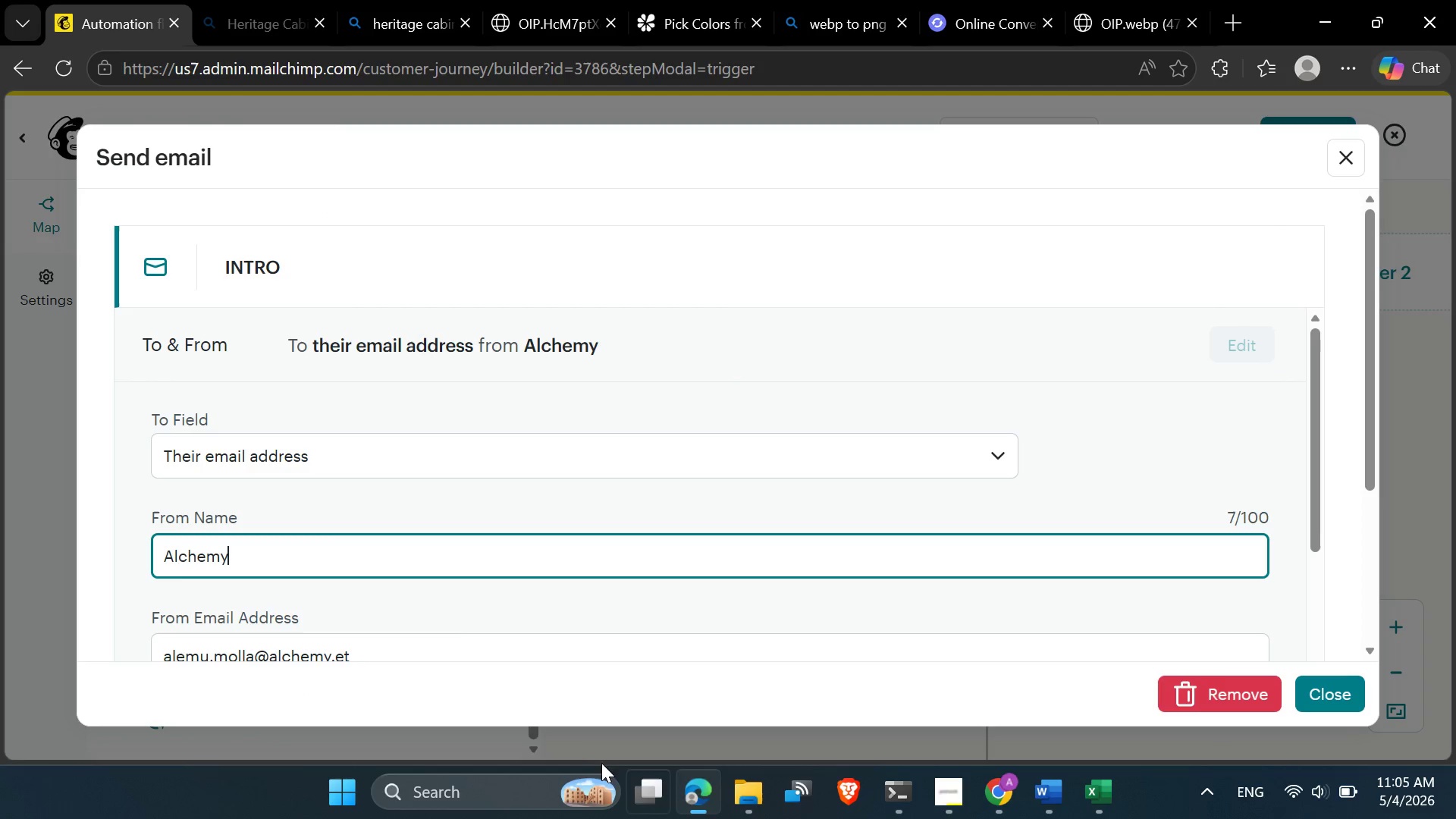 
key(Control+A)
 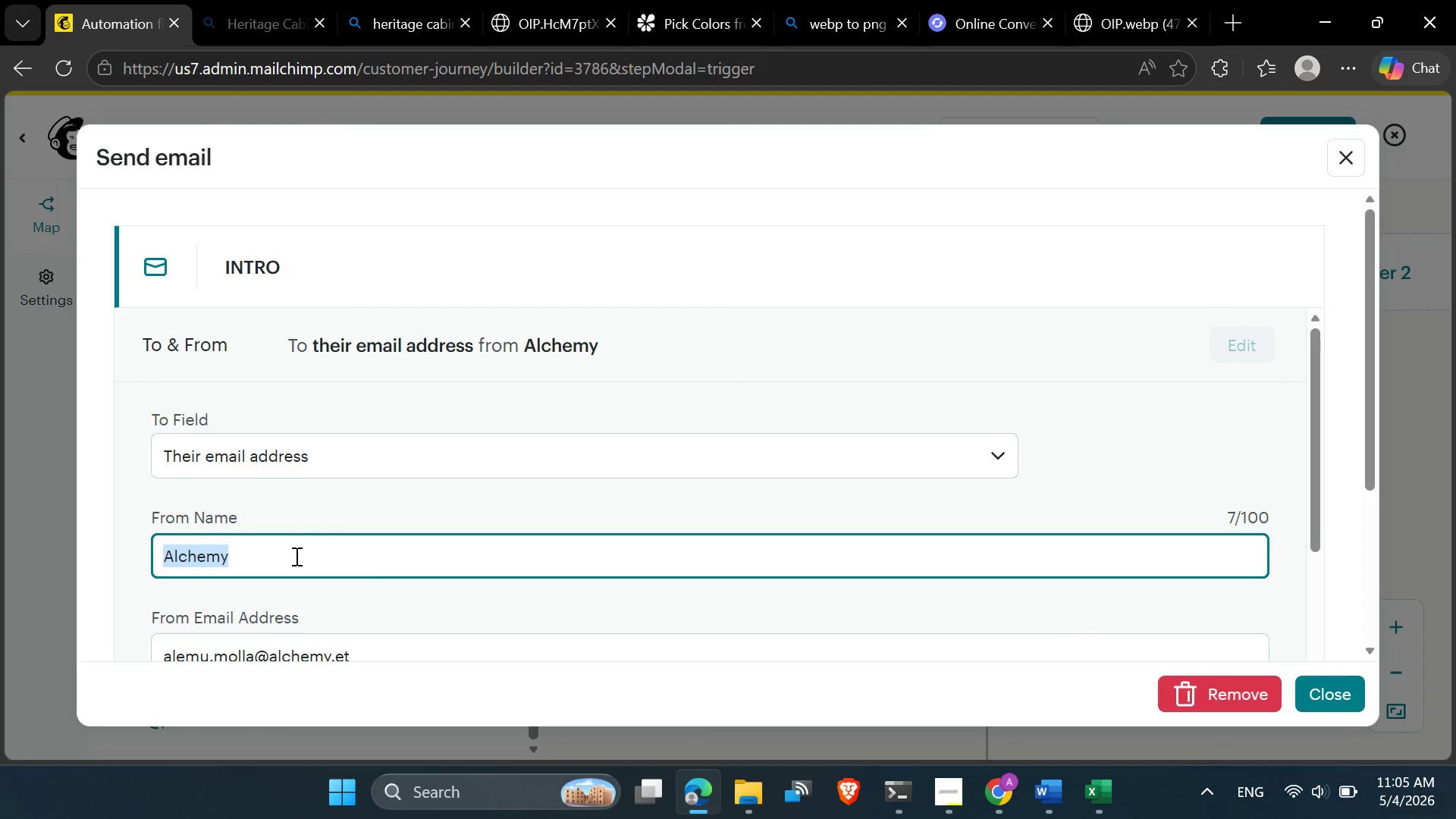 
key(Control+V)
 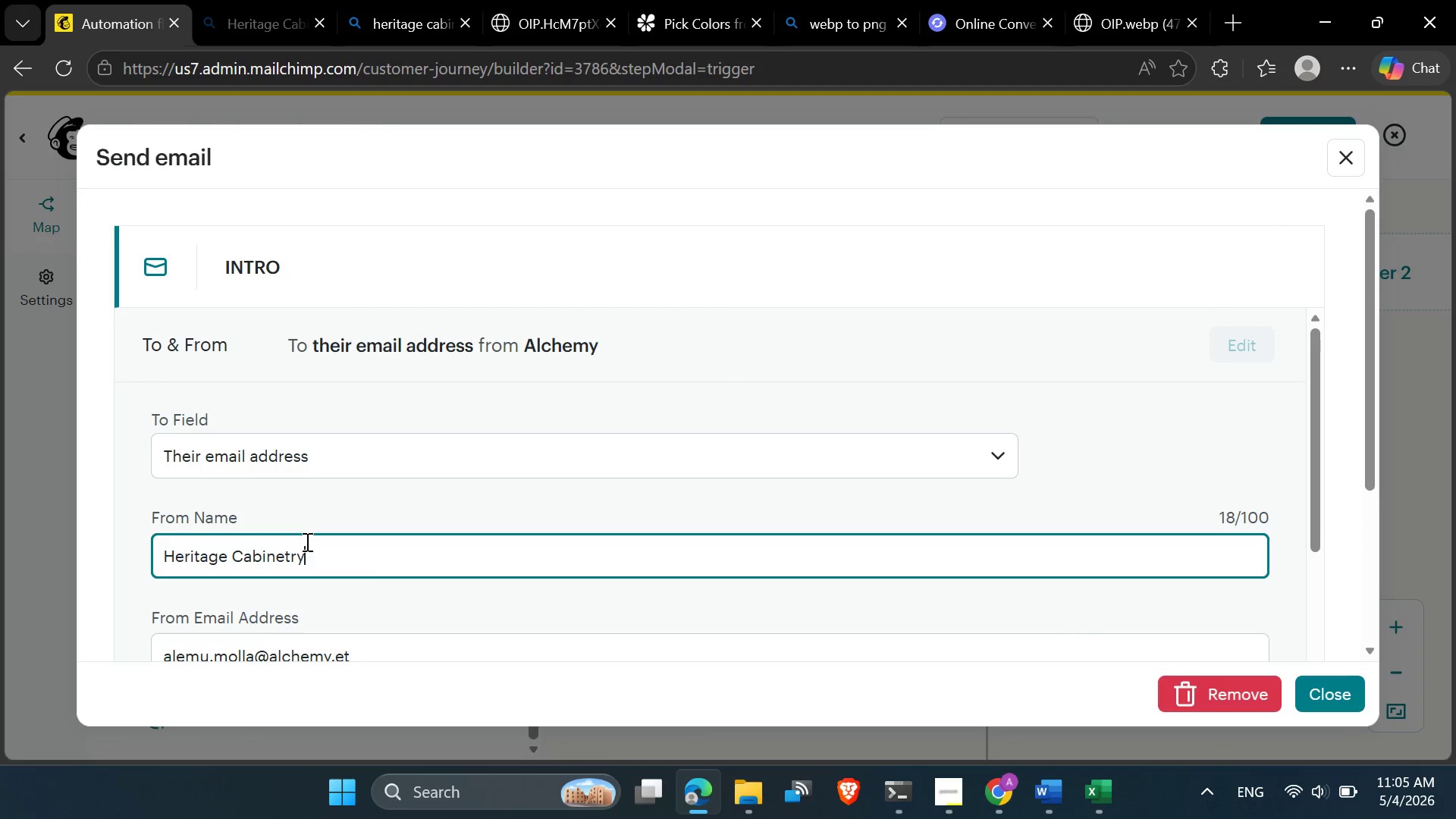 
scroll: coordinate [328, 529], scroll_direction: down, amount: 2.0
 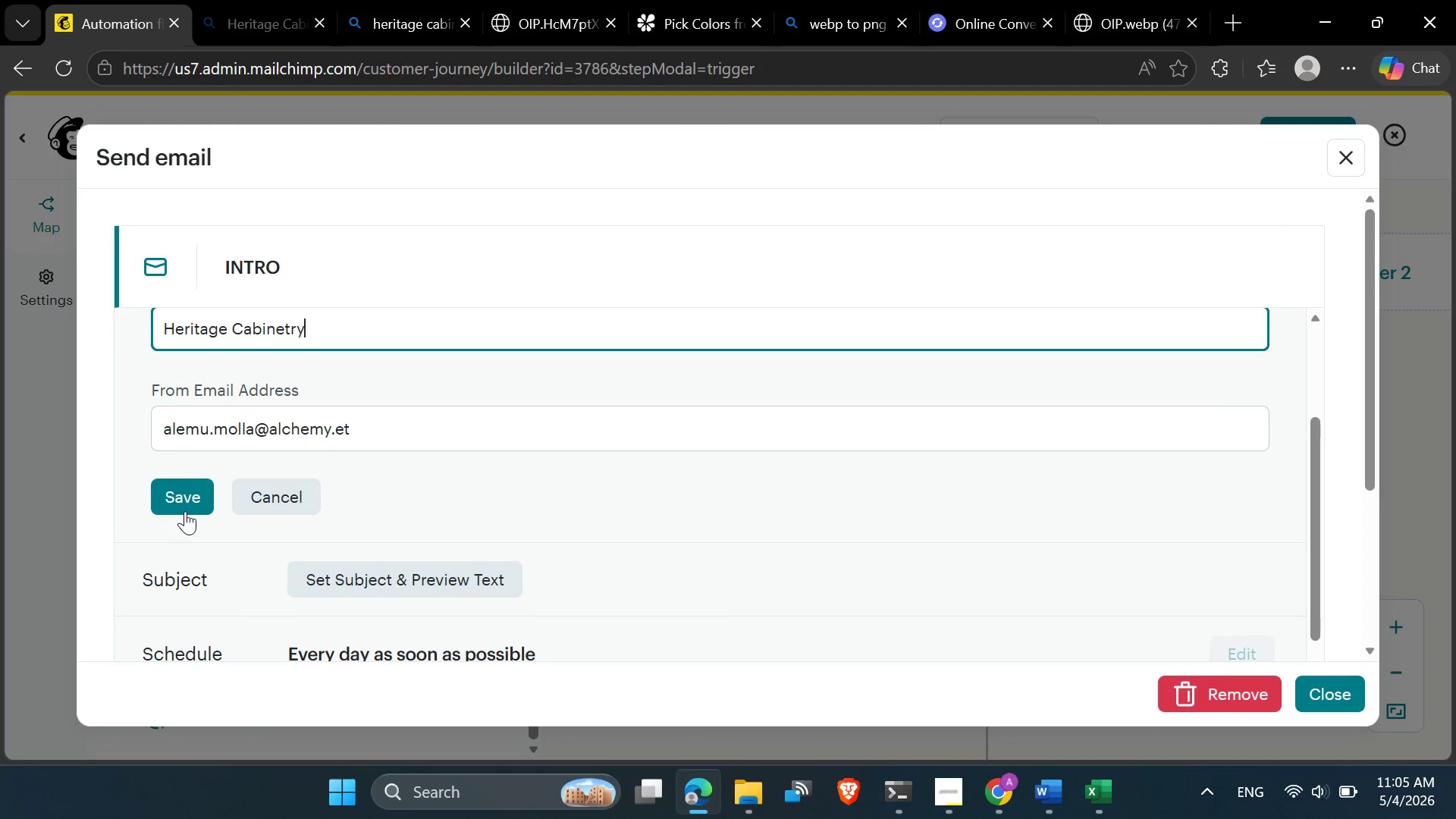 
left_click([187, 503])
 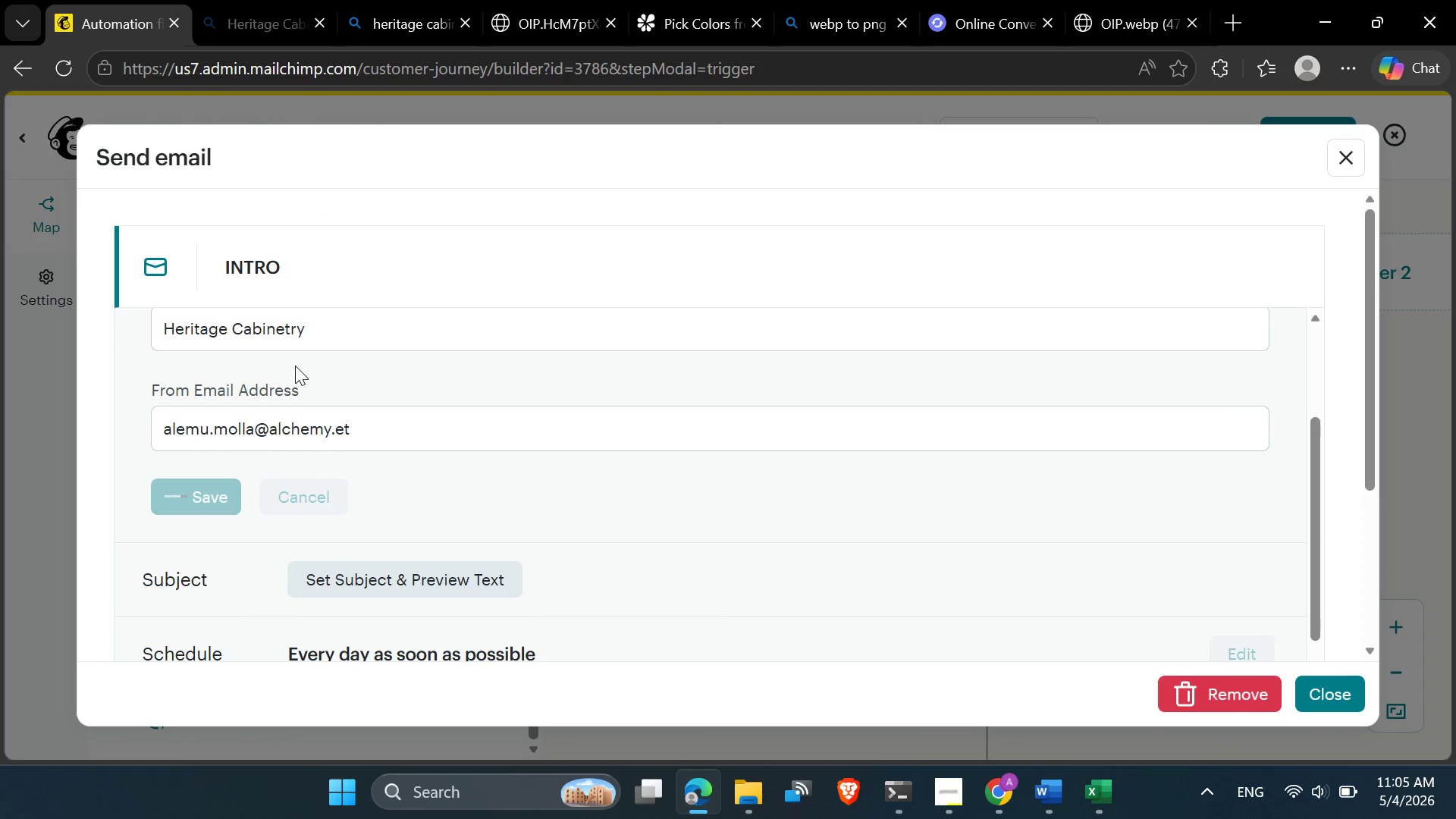 
wait(5.27)
 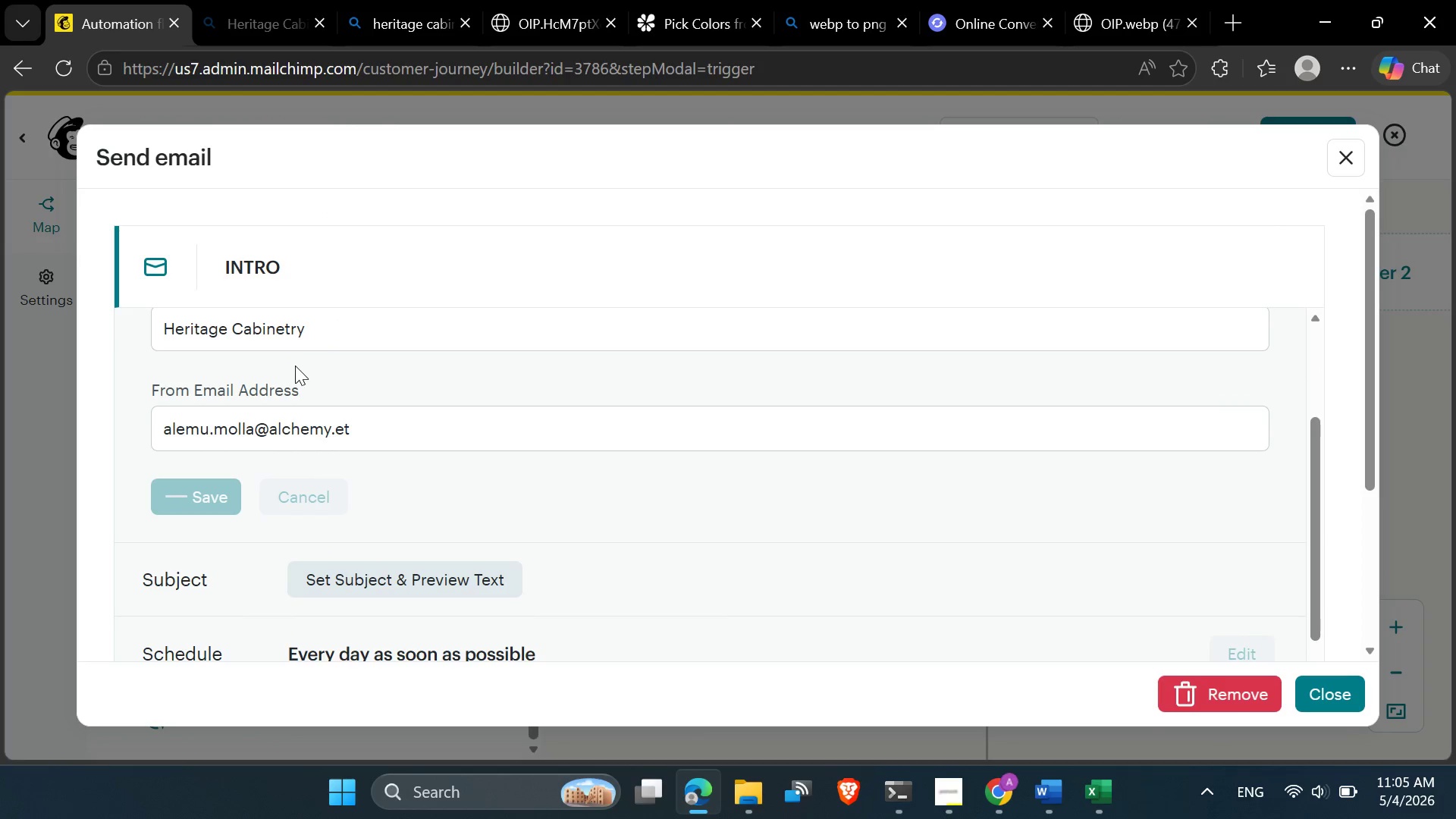 
scroll: coordinate [296, 366], scroll_direction: up, amount: 2.0
 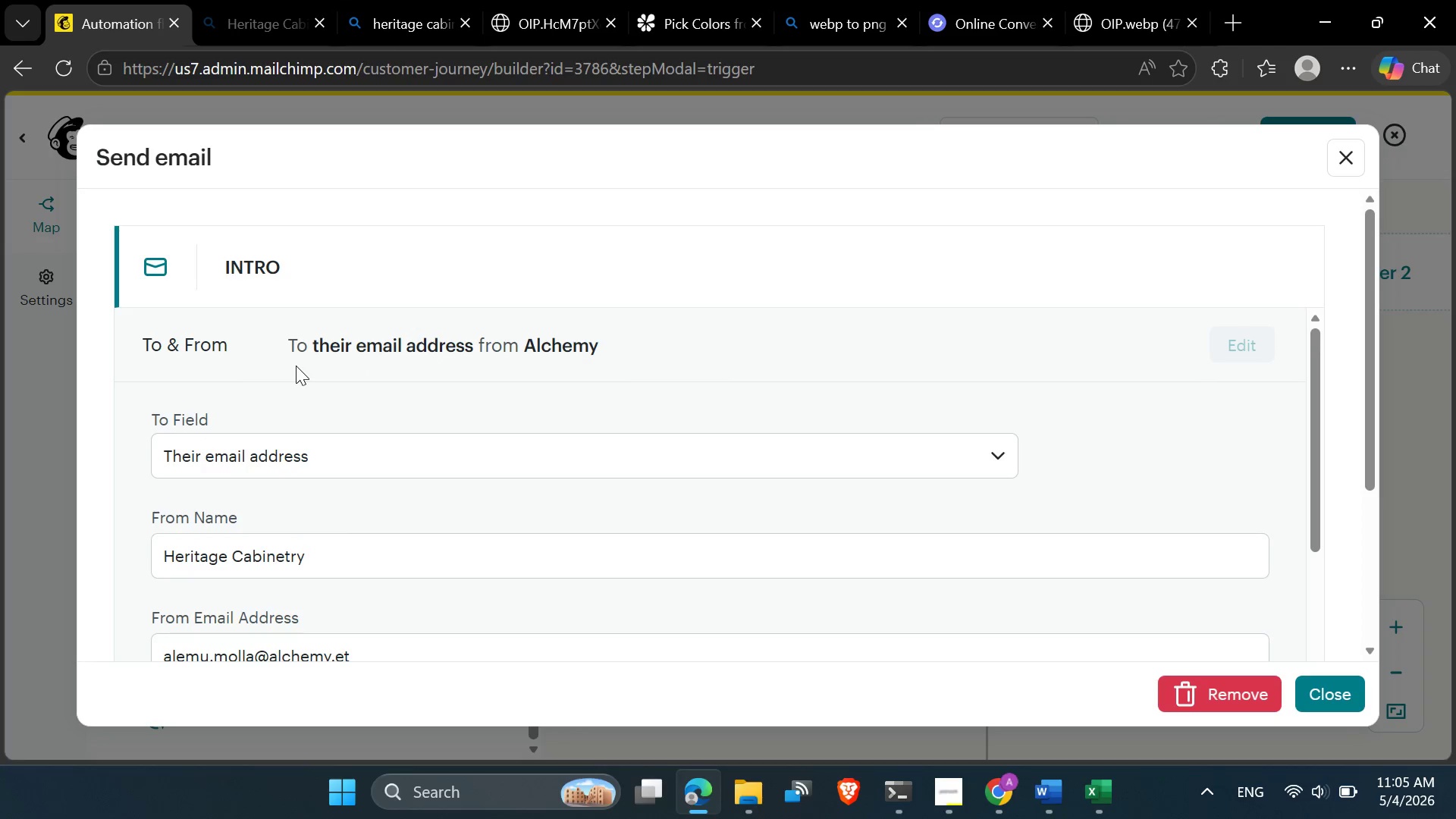 
scroll: coordinate [296, 366], scroll_direction: down, amount: 2.0
 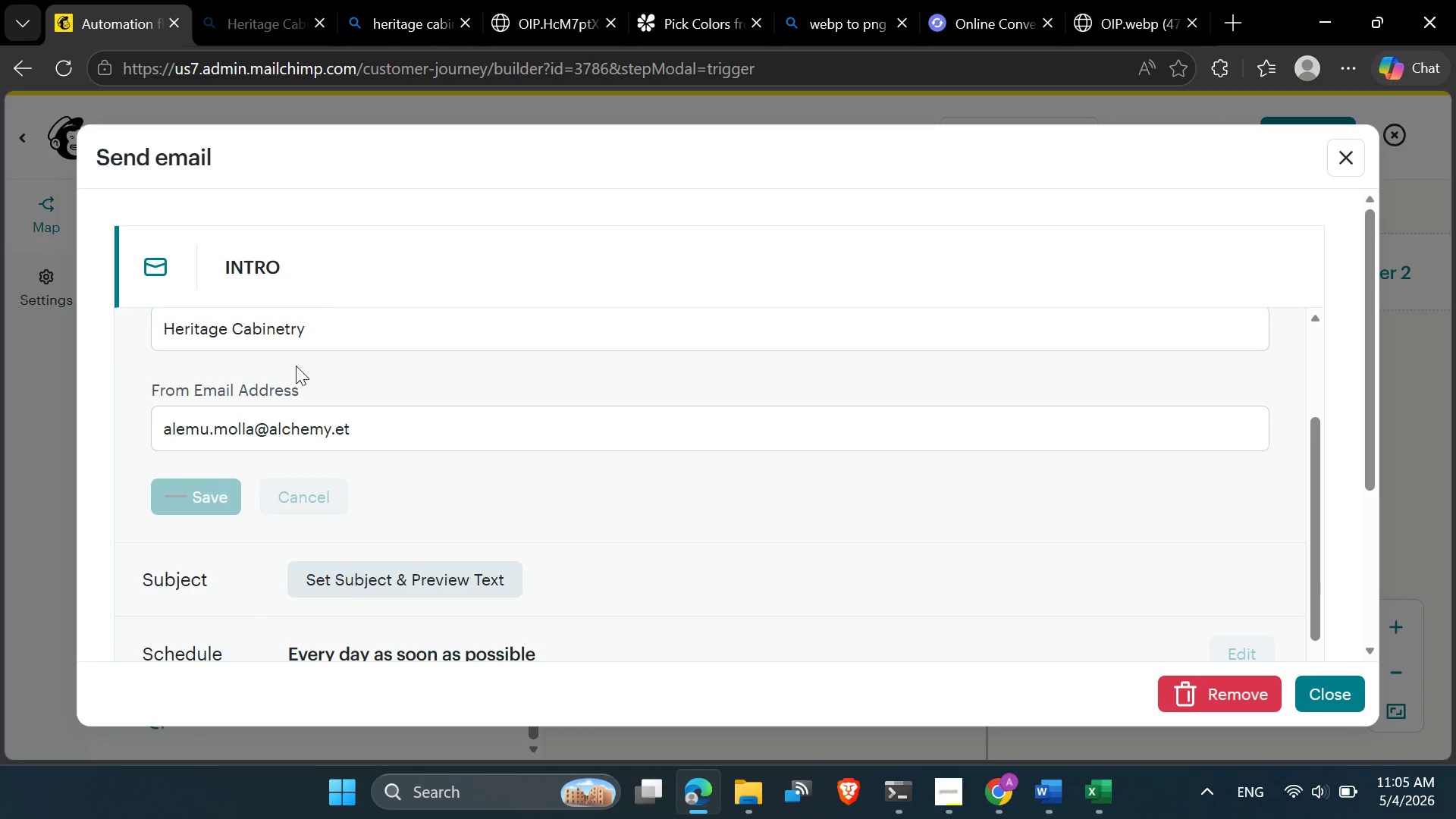 
scroll: coordinate [296, 366], scroll_direction: up, amount: 1.0
 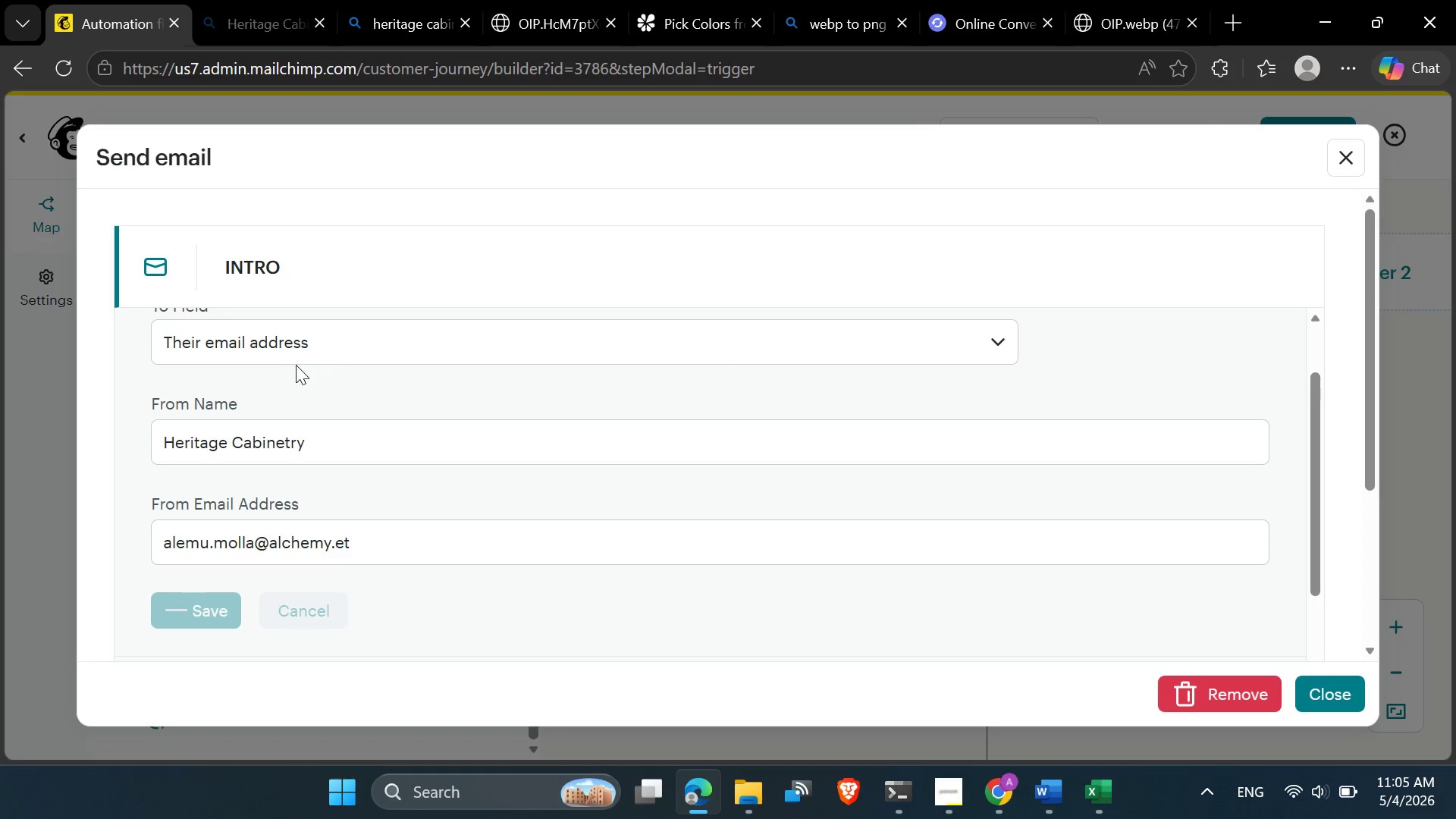 
wait(6.35)
 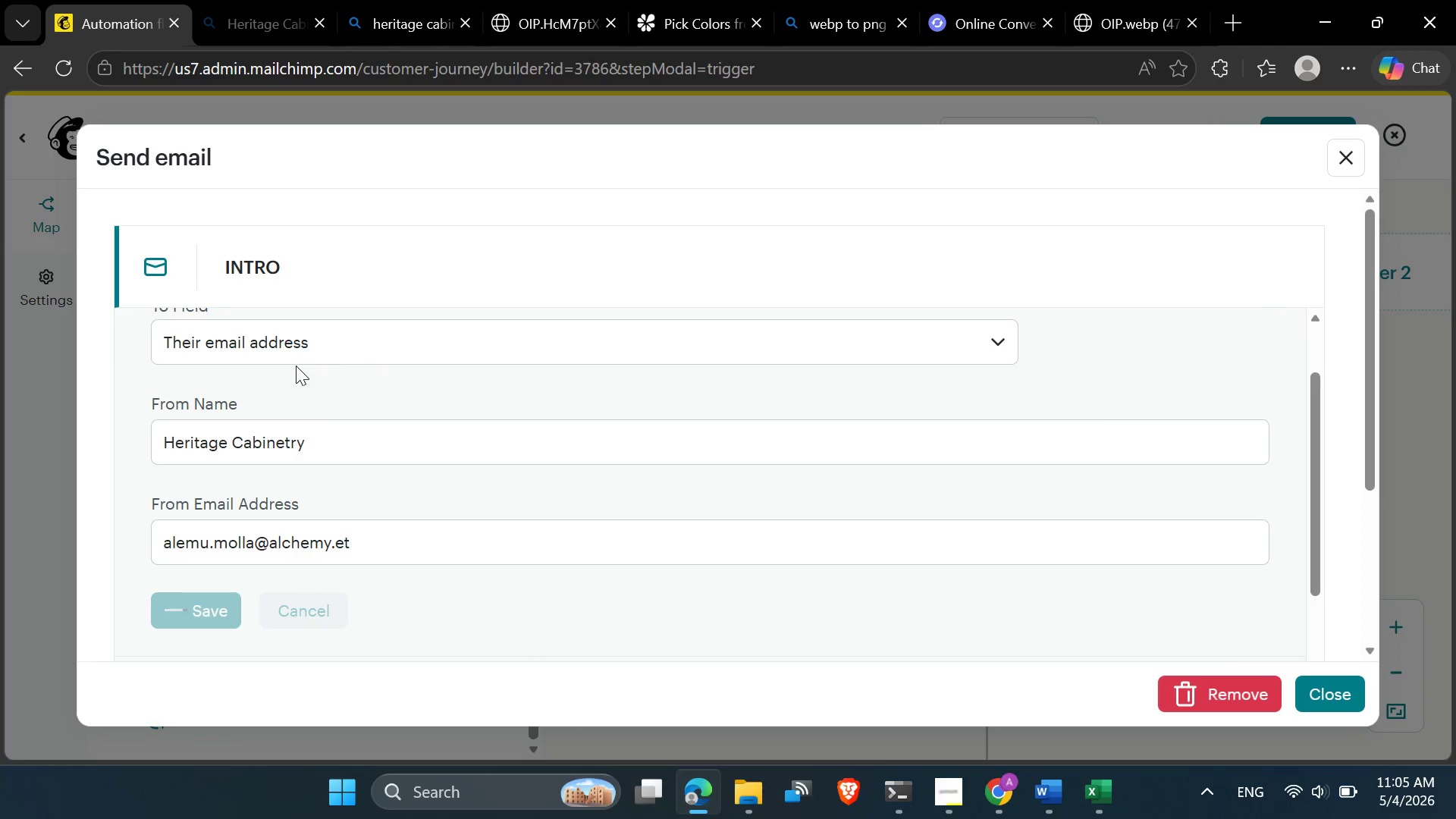 
scroll: coordinate [297, 365], scroll_direction: up, amount: 1.0
 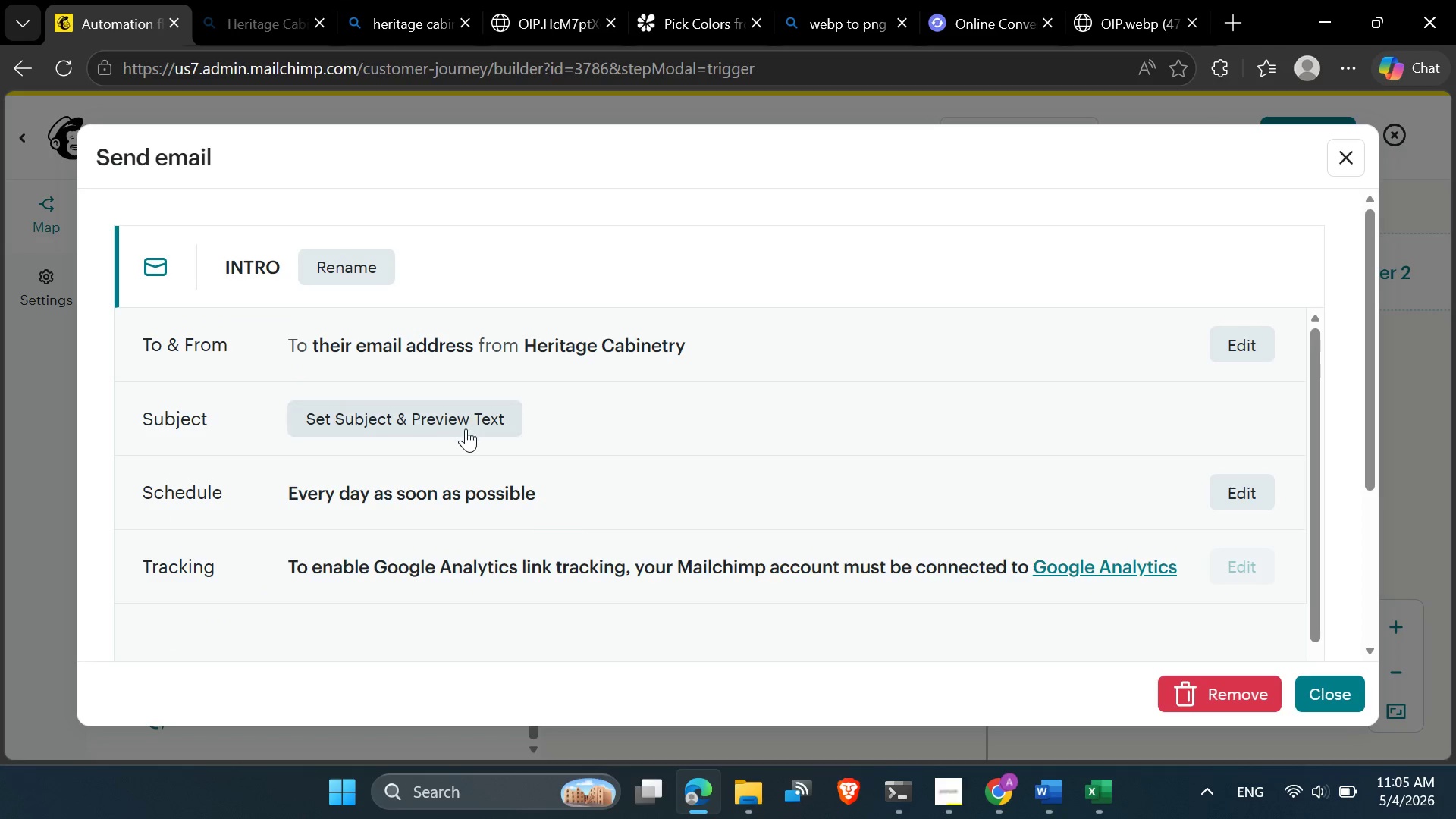 
left_click([466, 428])
 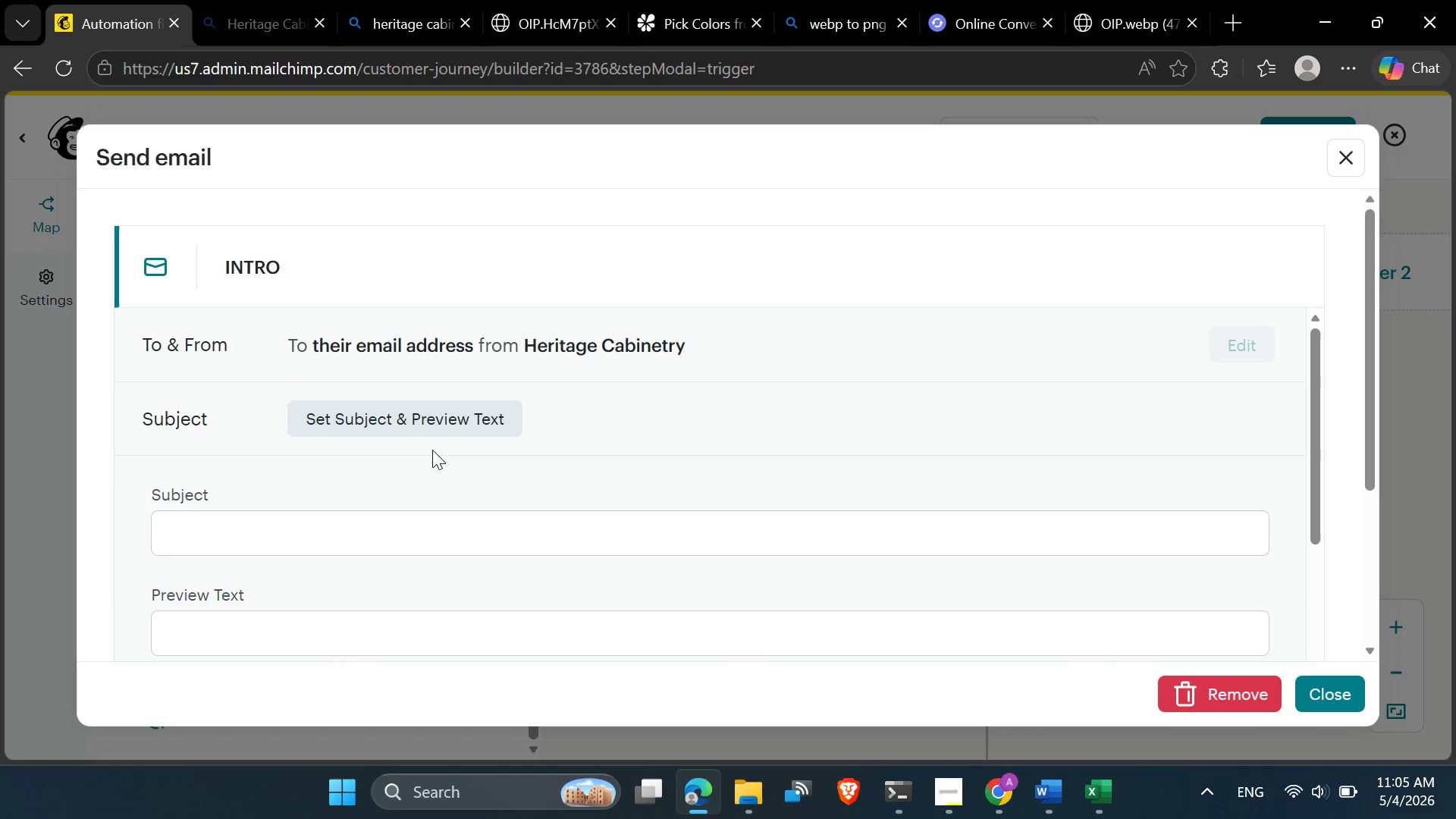 
scroll: coordinate [422, 460], scroll_direction: down, amount: 1.0
 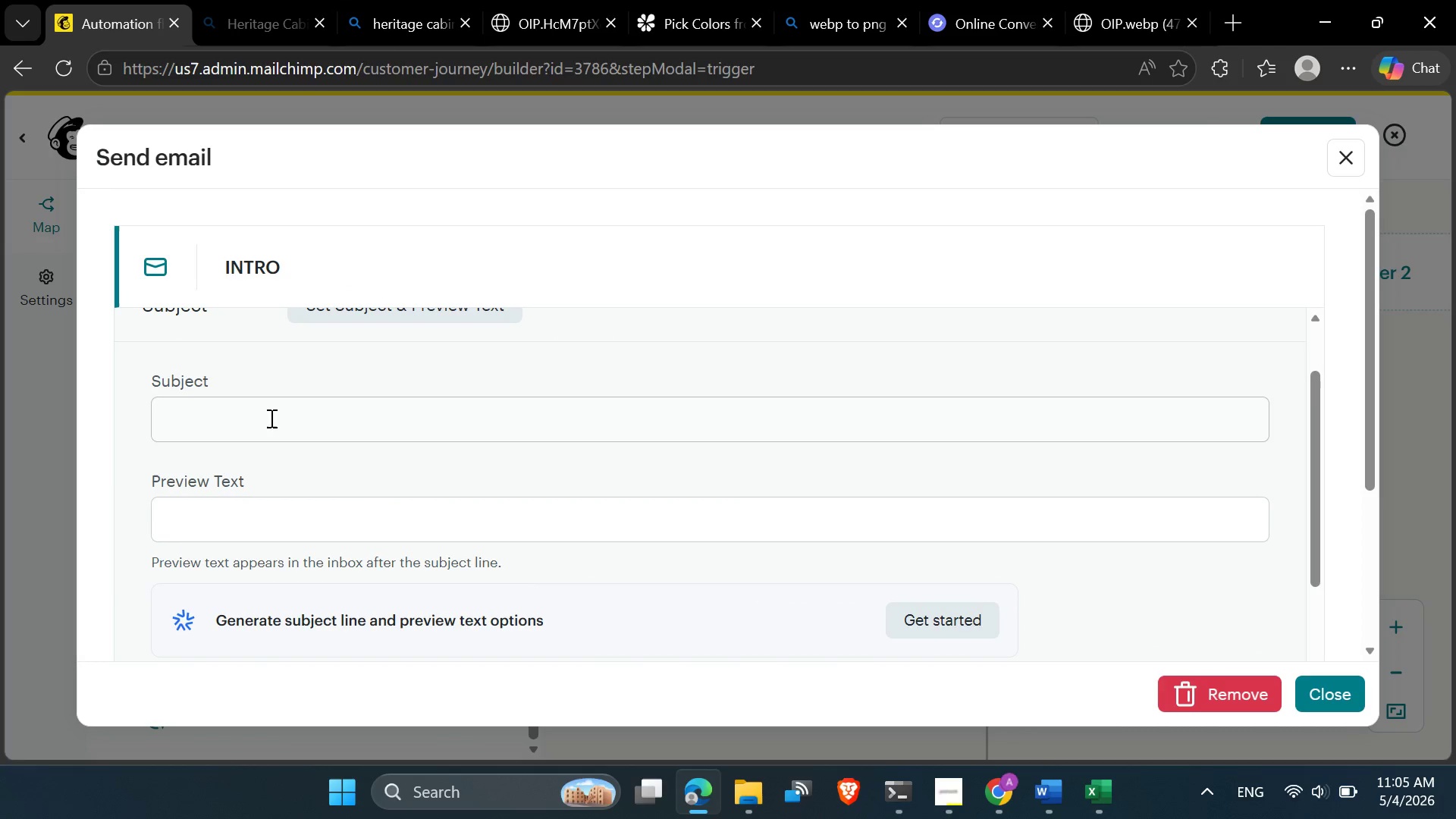 
left_click([270, 406])
 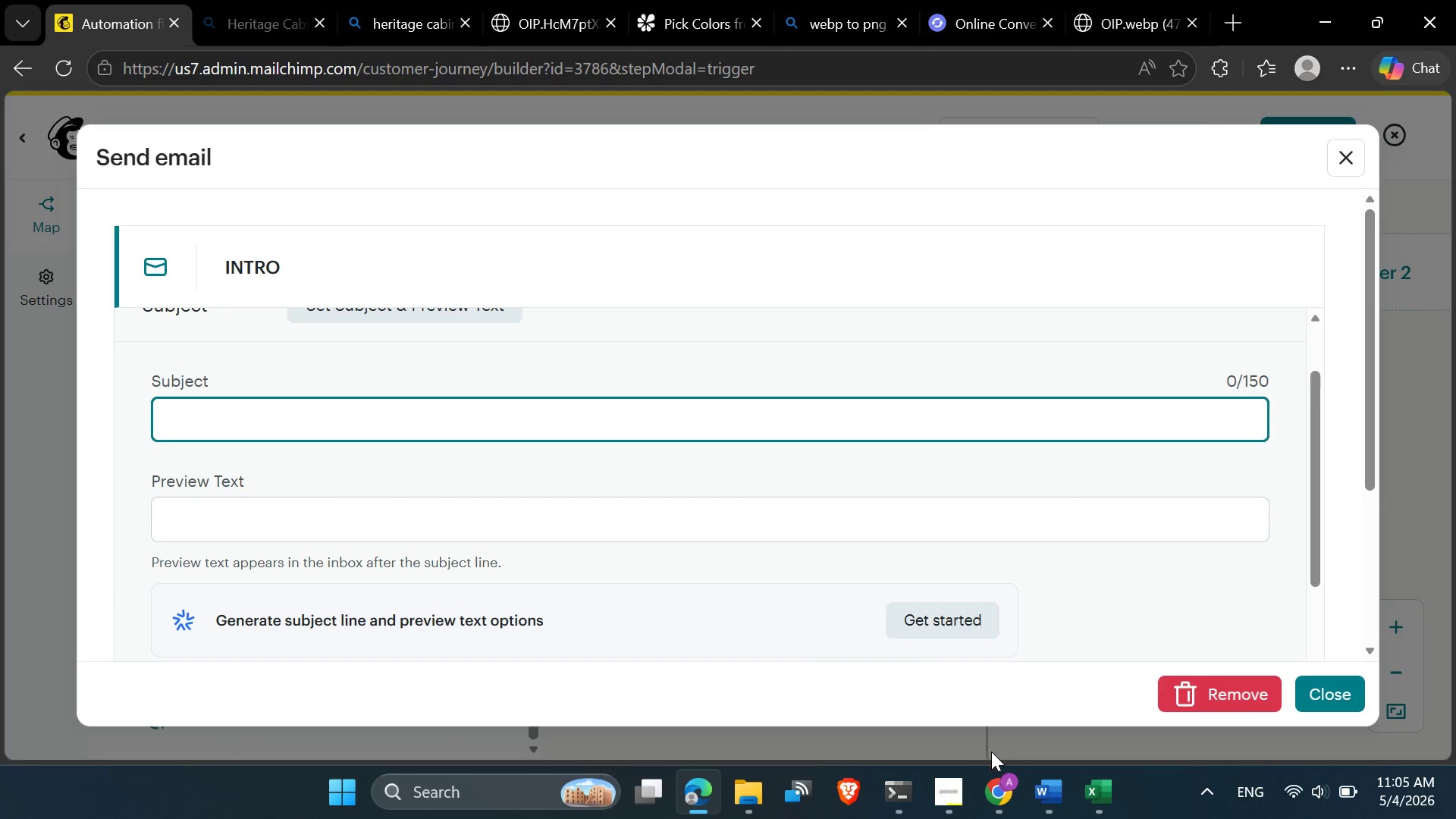 
mouse_move([987, 792])
 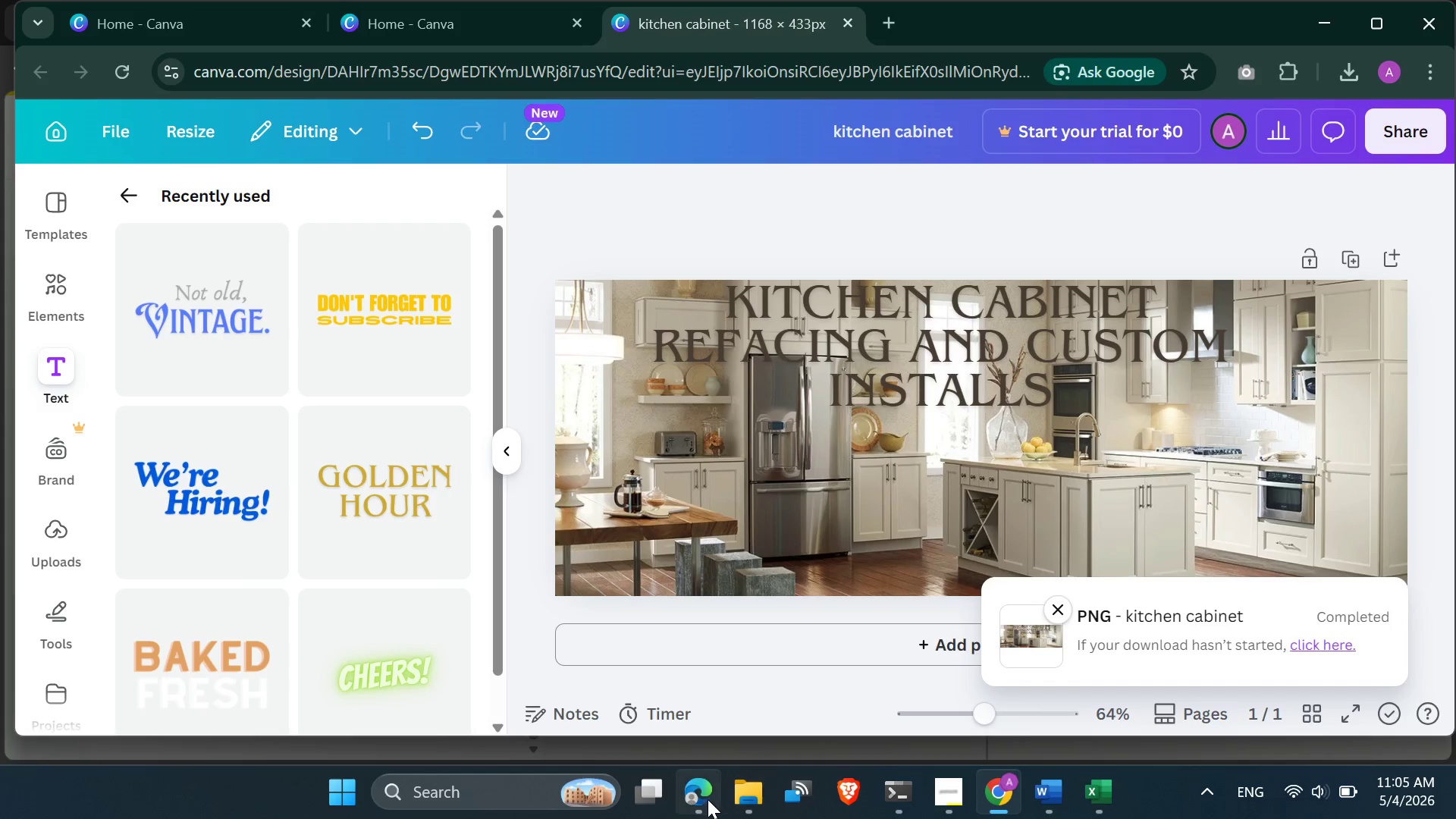 
left_click([704, 802])
 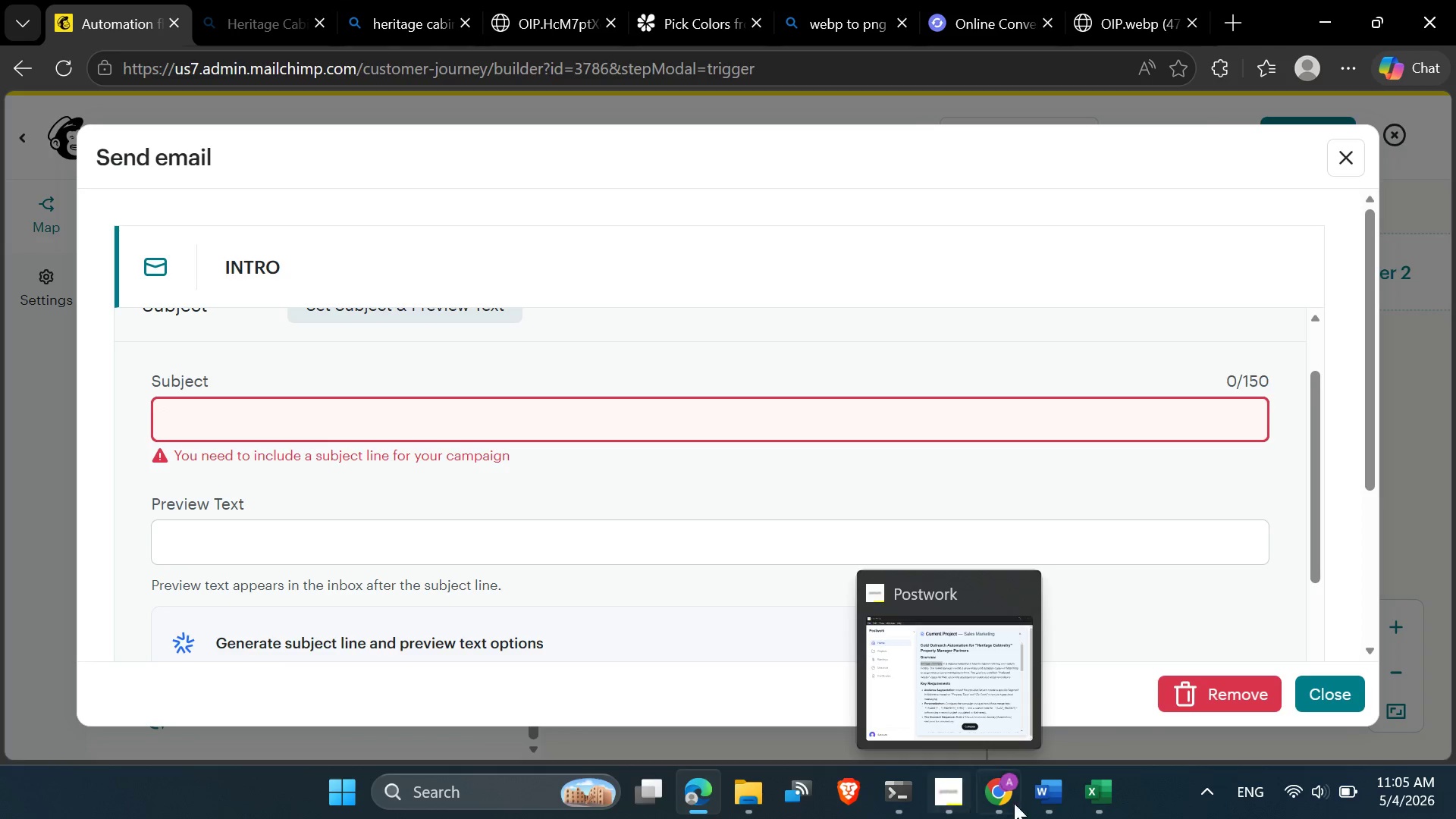 
left_click([1043, 793])
 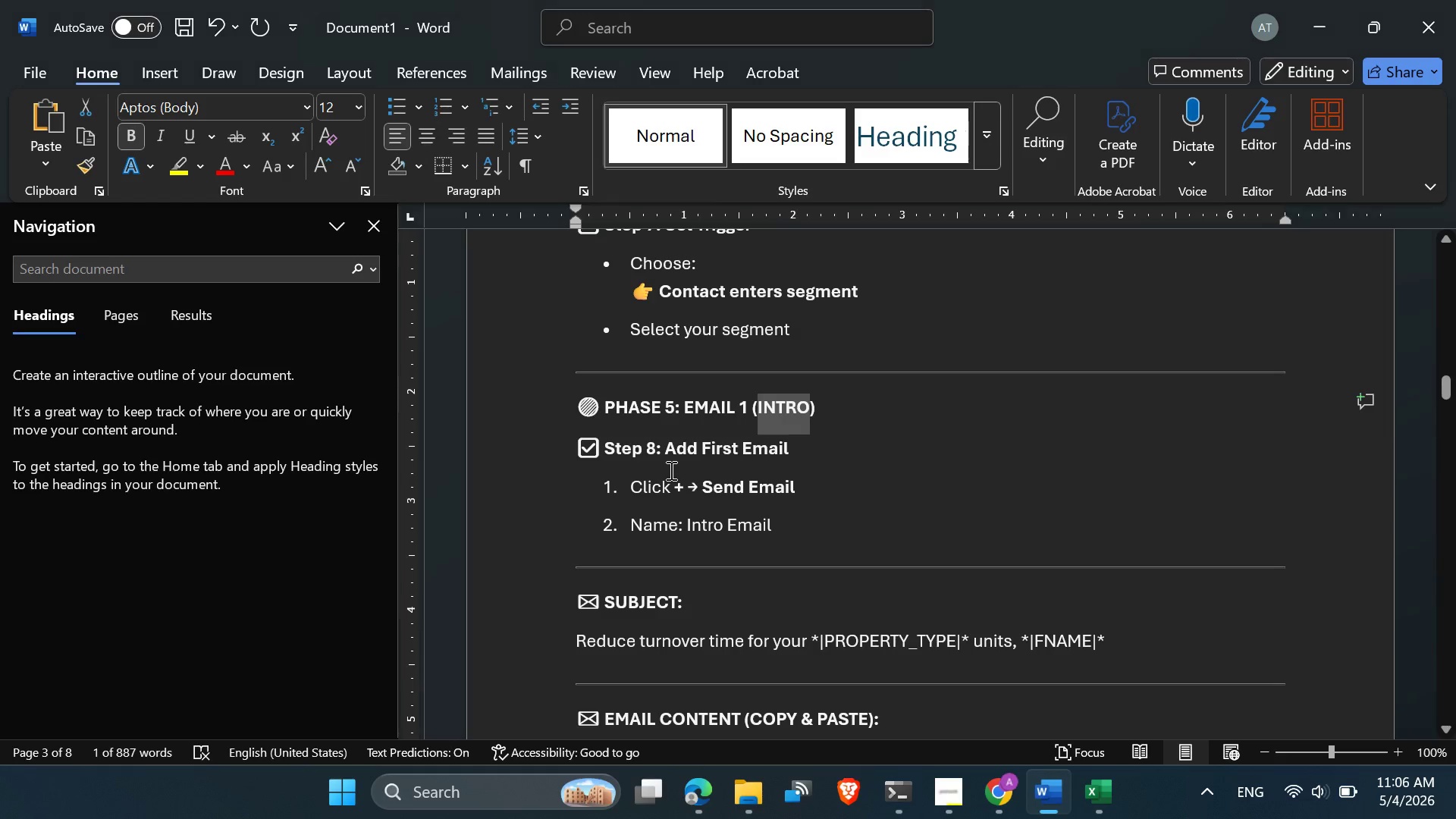 
scroll: coordinate [749, 415], scroll_direction: down, amount: 3.0
 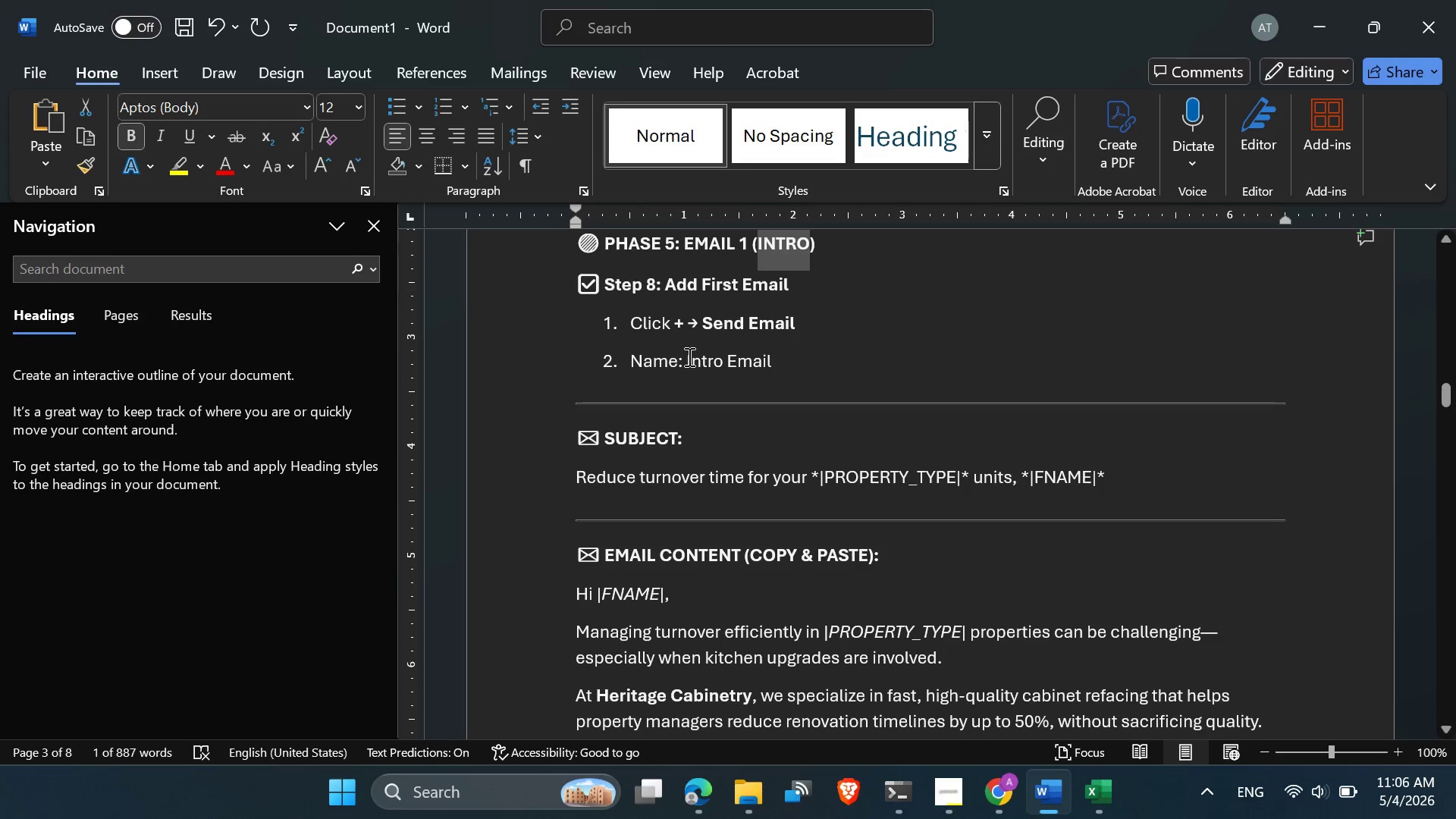 
left_click_drag(start_coordinate=[686, 361], to_coordinate=[766, 361])
 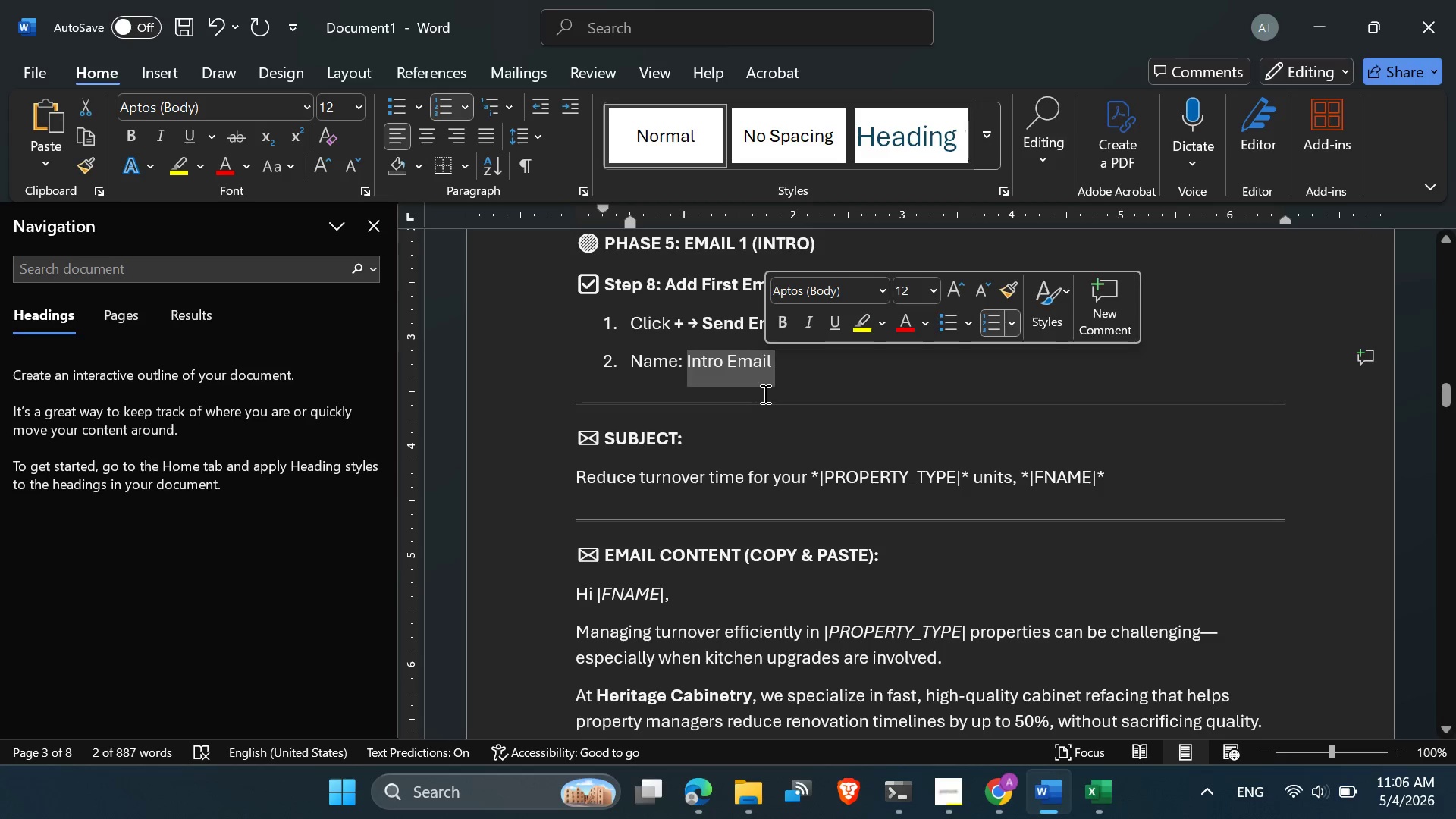 
key(Control+C)
 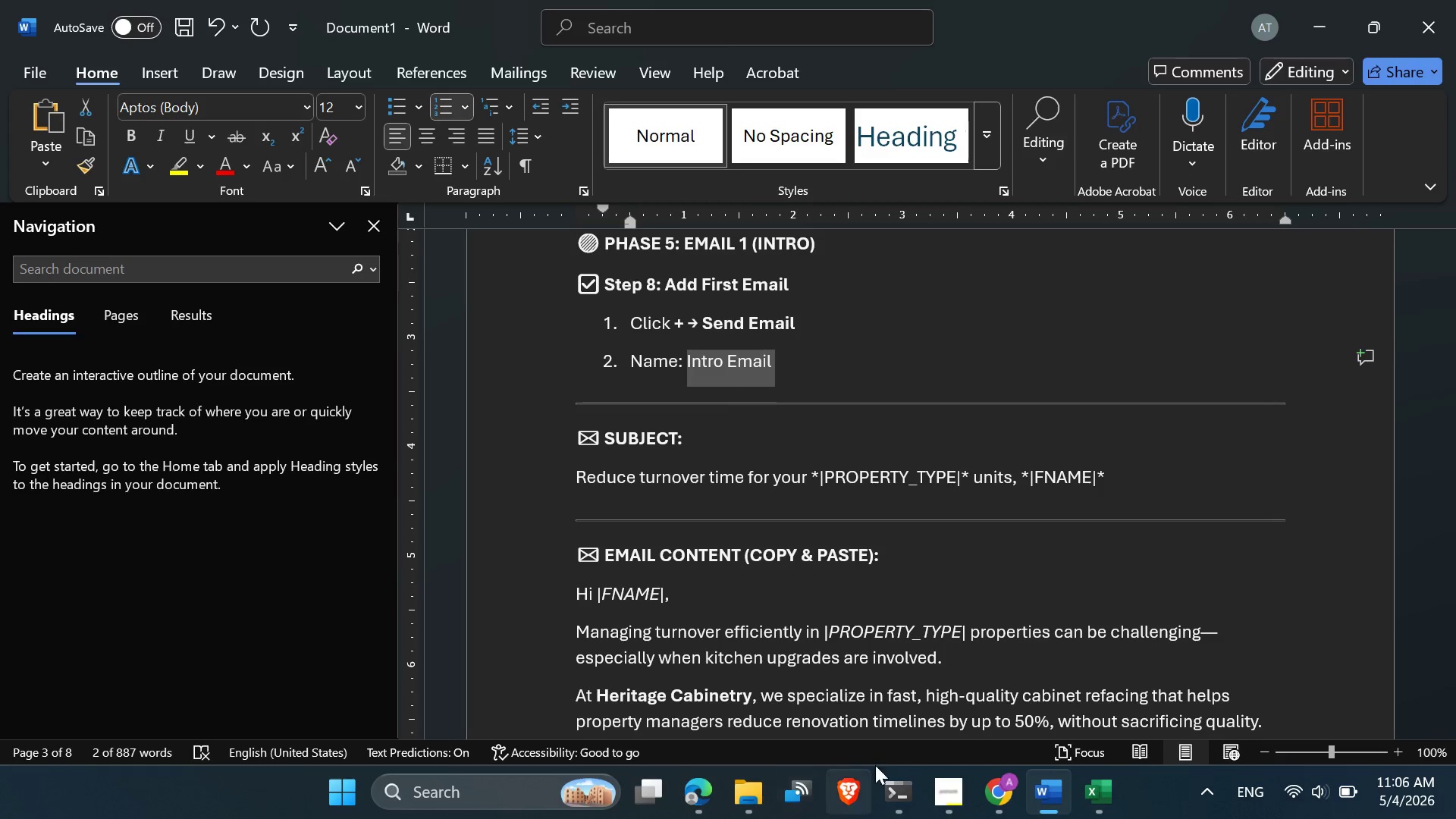 
mouse_move([937, 786])
 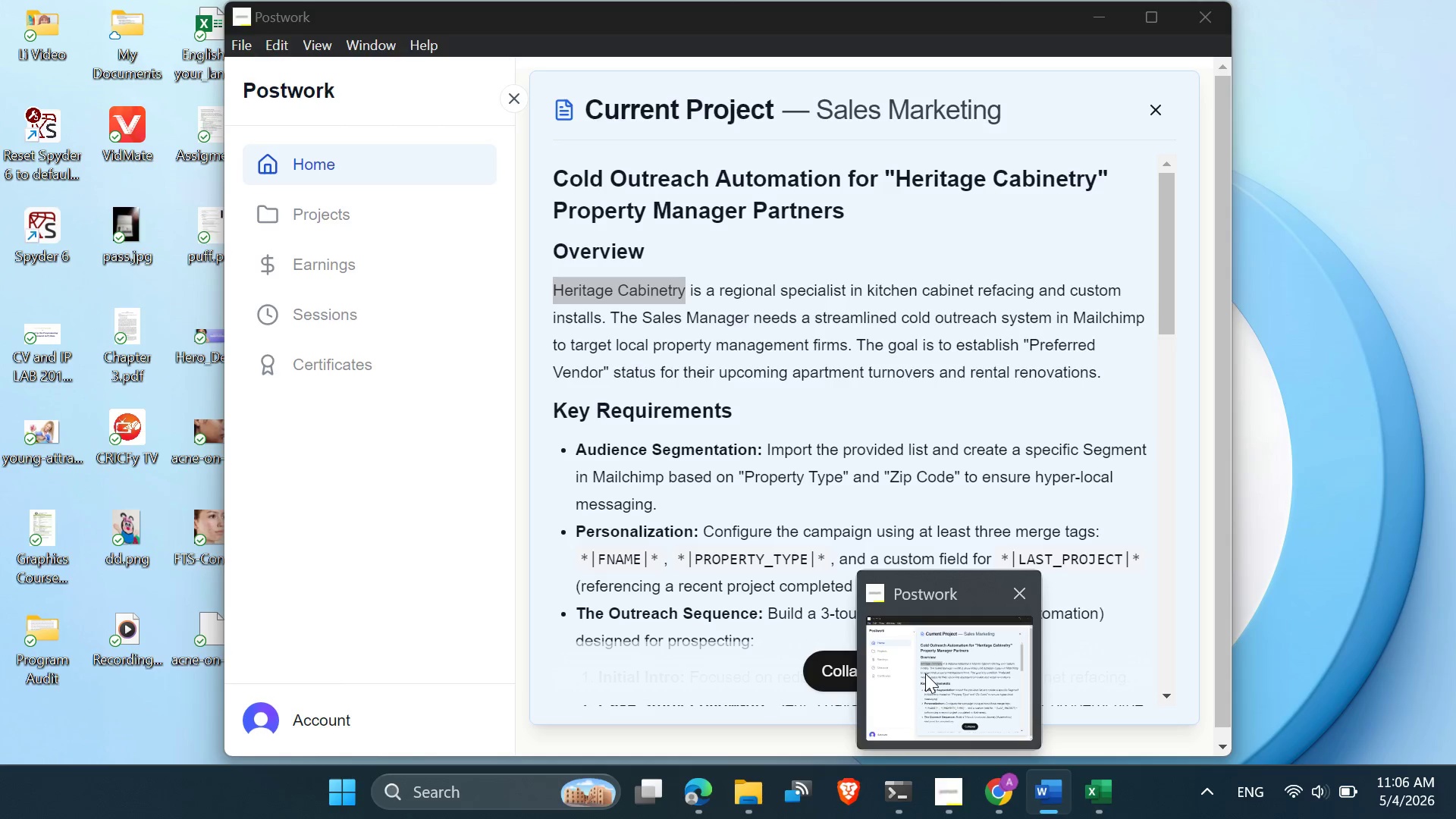 
left_click([925, 673])